 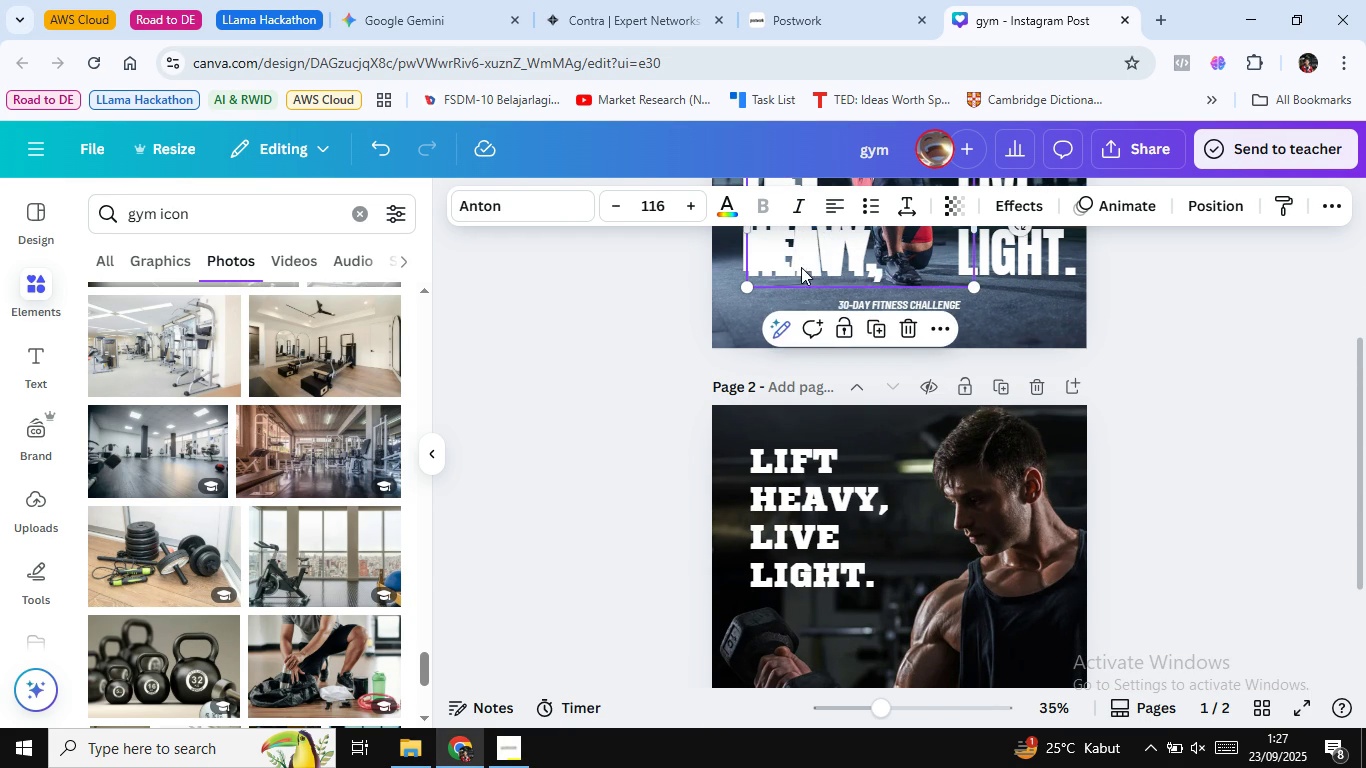 
mouse_move([933, 536])
 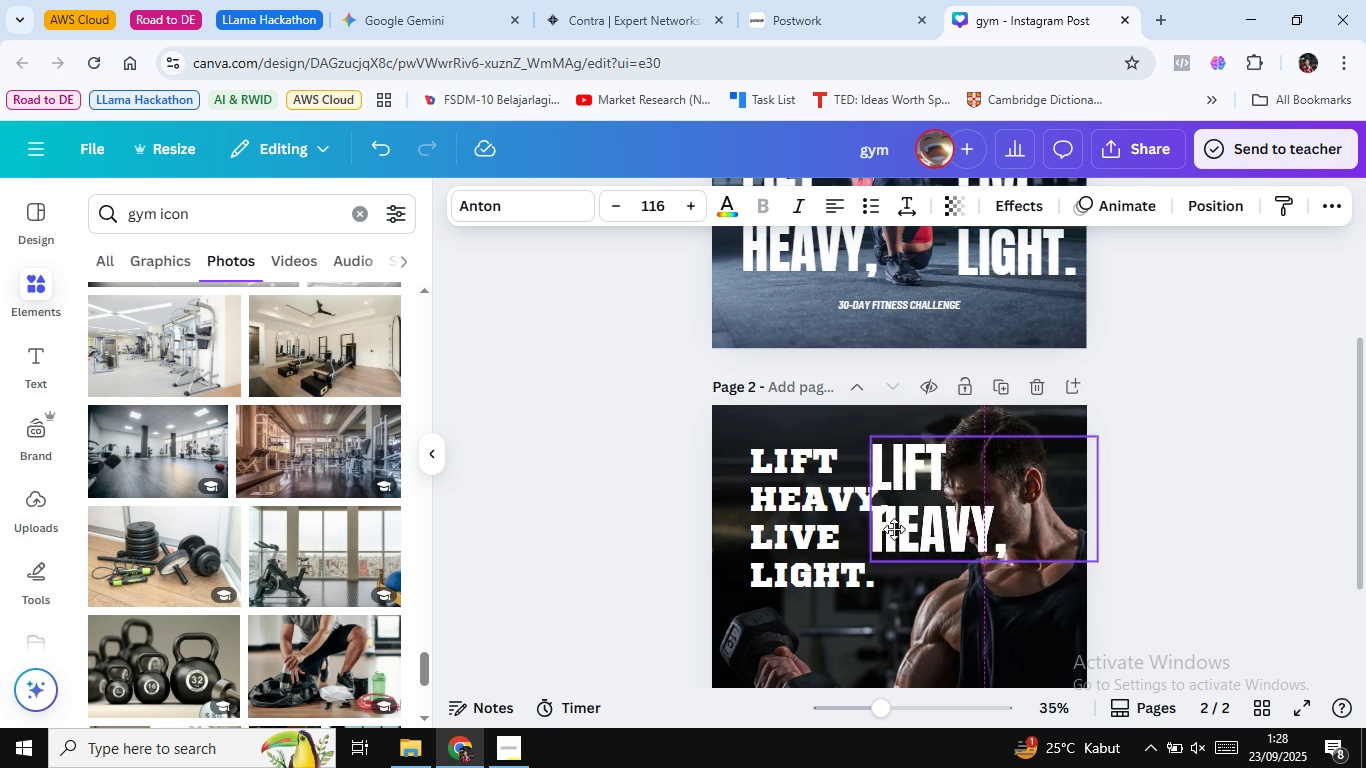 
wait(6.01)
 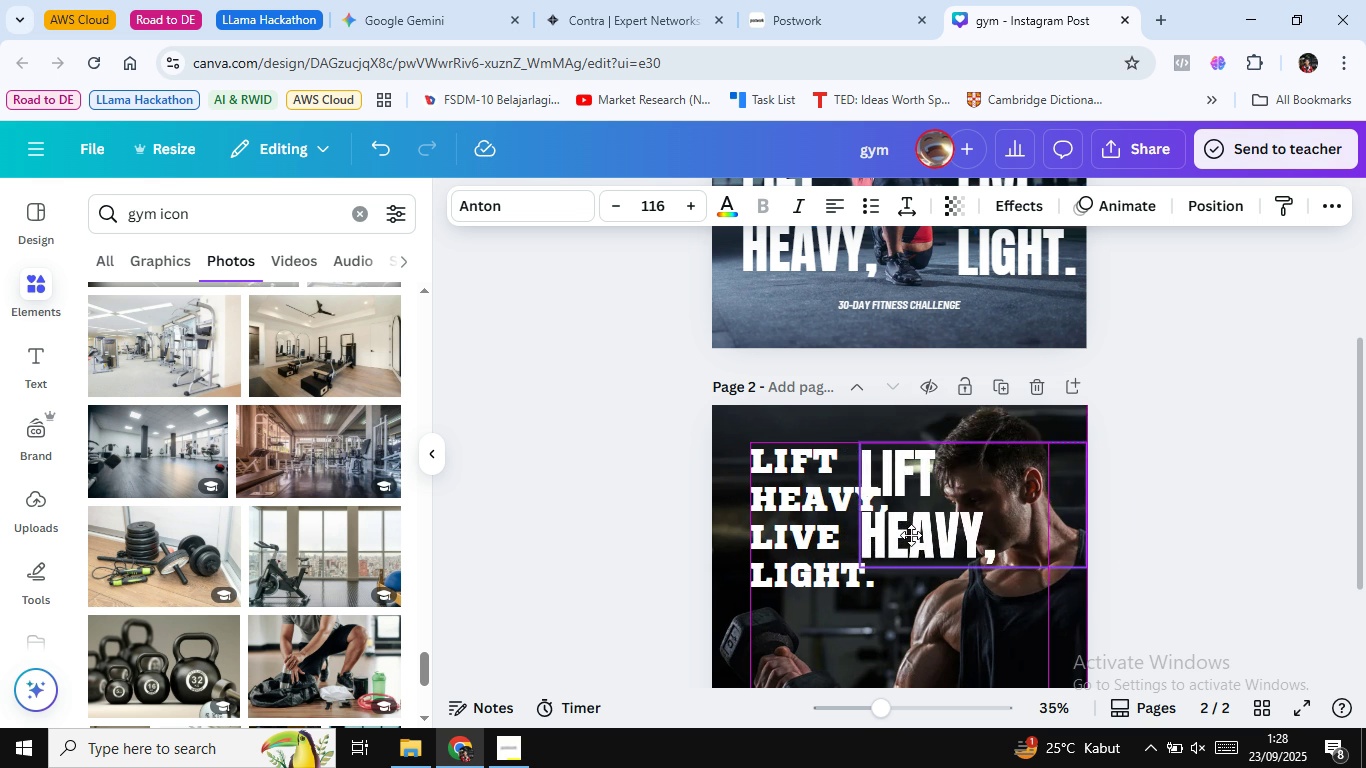 
left_click([813, 523])
 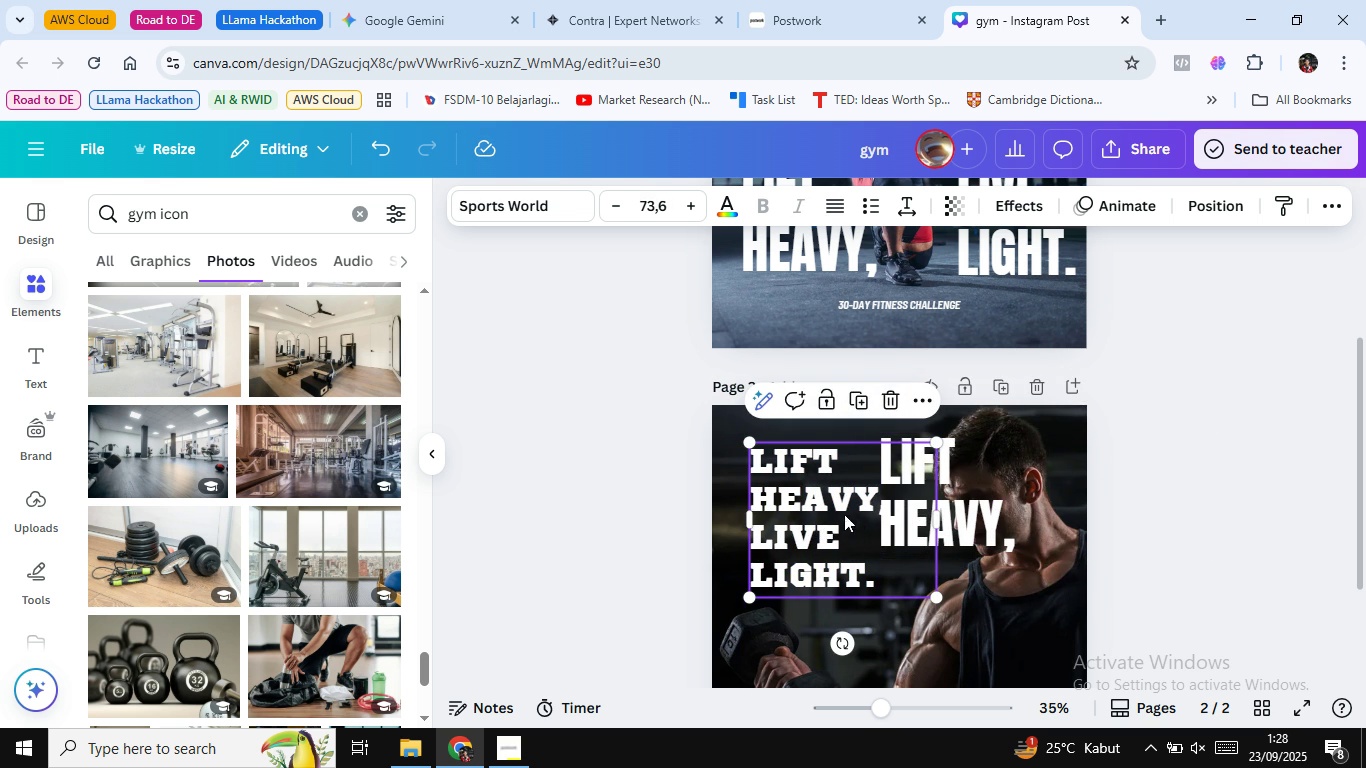 
key(Delete)
 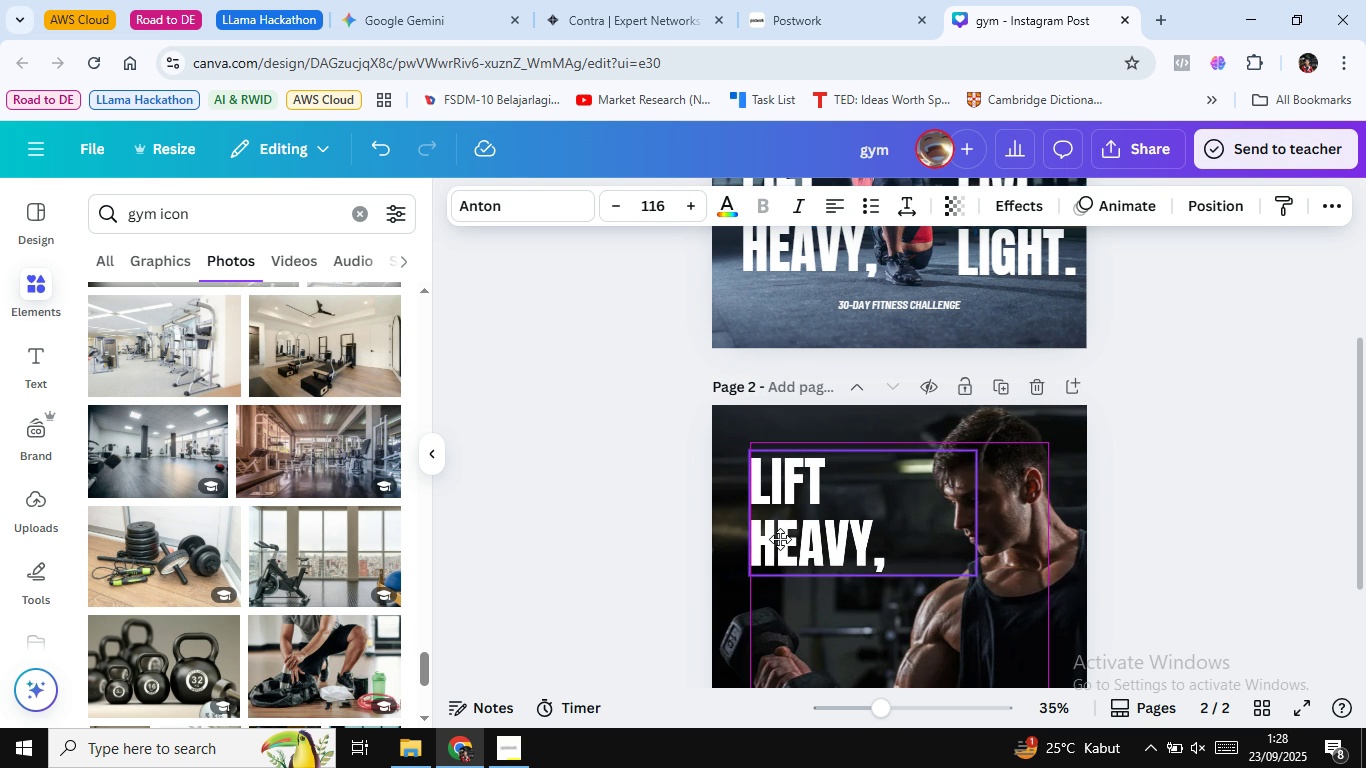 
wait(7.85)
 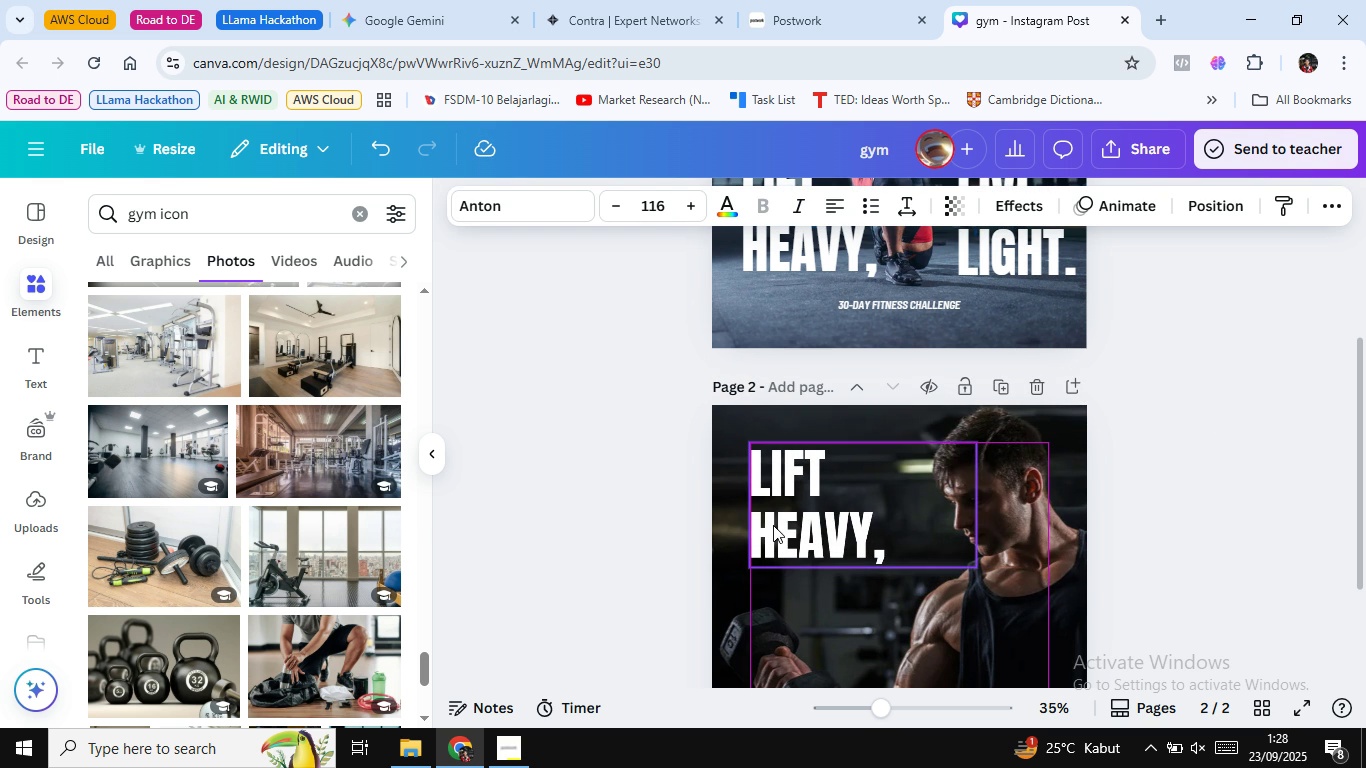 
scroll: coordinate [780, 530], scroll_direction: down, amount: 1.0
 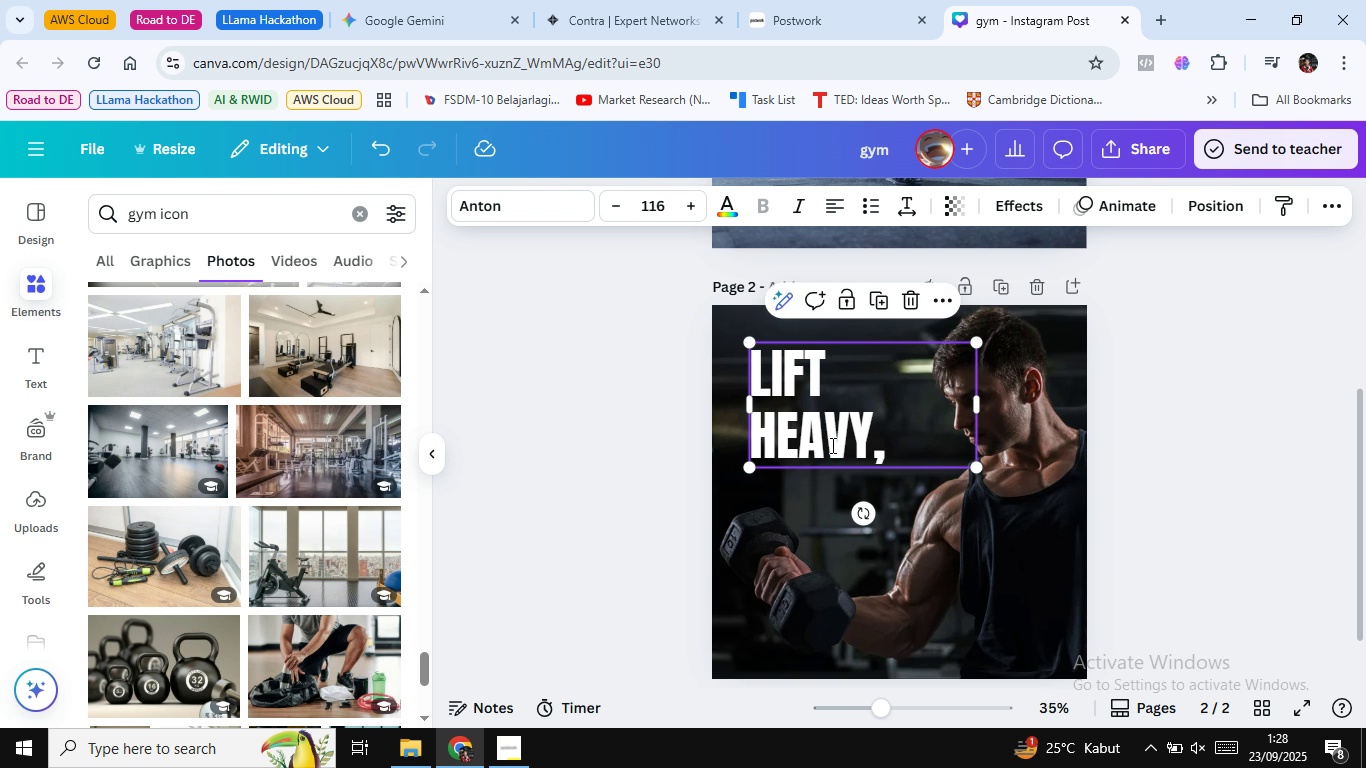 
double_click([831, 445])
 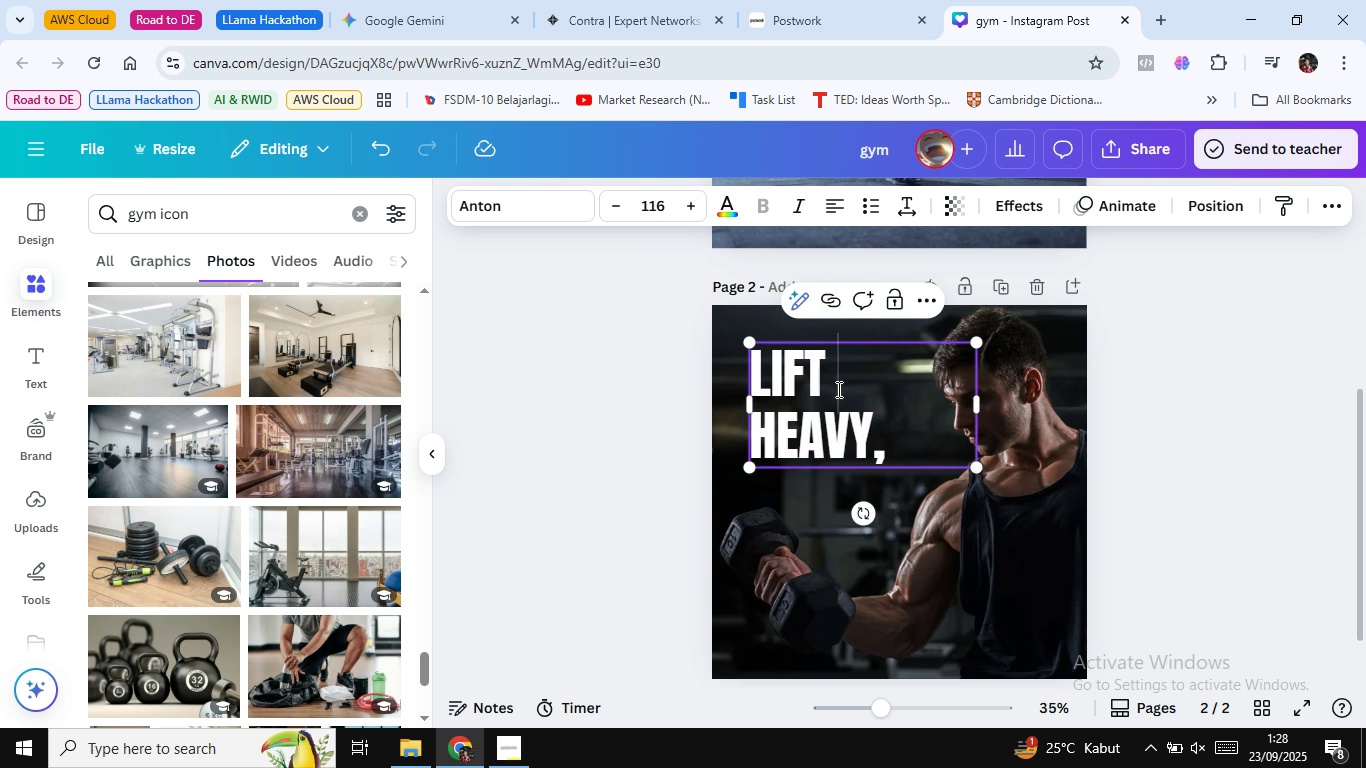 
left_click([837, 389])
 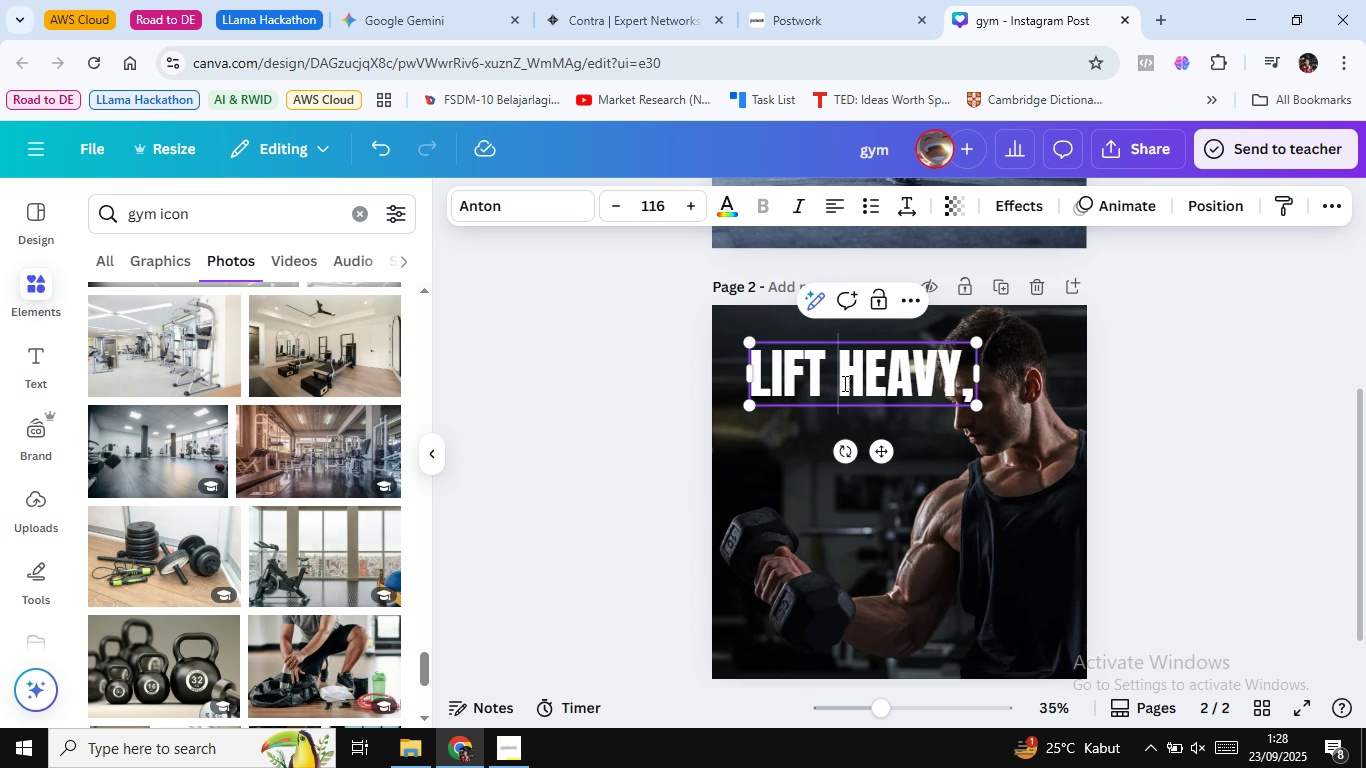 
key(Delete)